 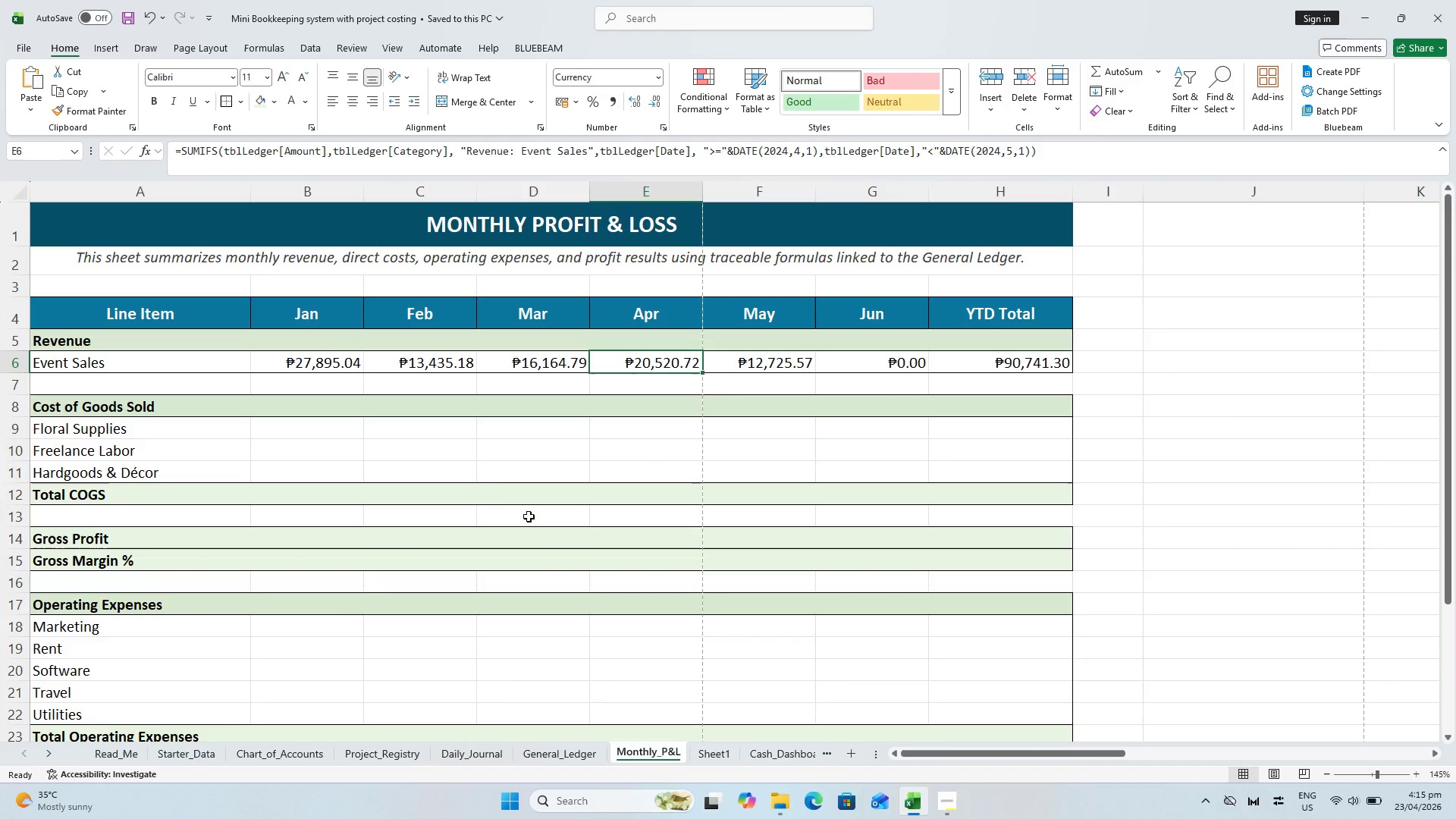 
left_click([758, 372])
 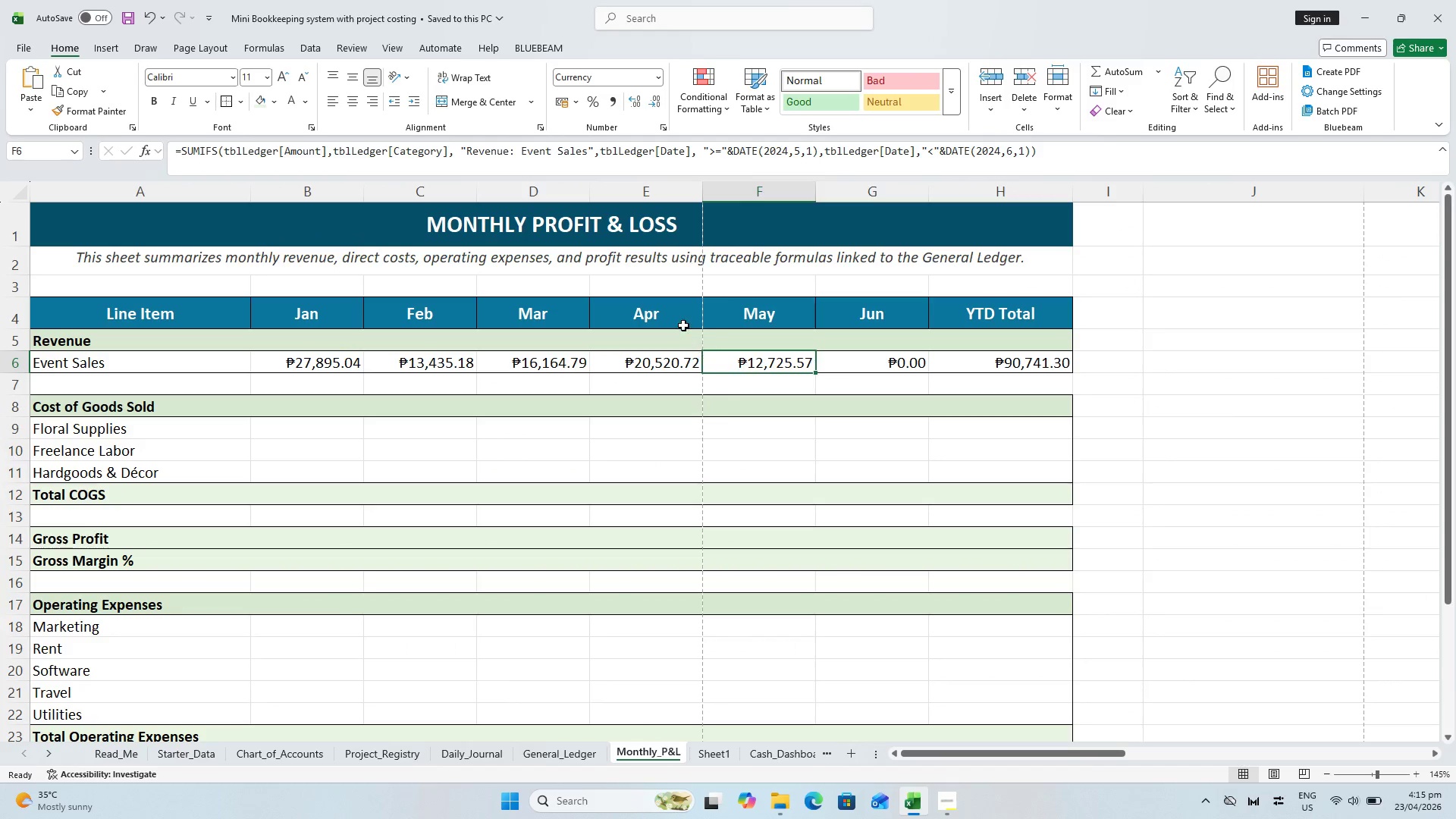 
scroll: coordinate [678, 321], scroll_direction: up, amount: 1.0
 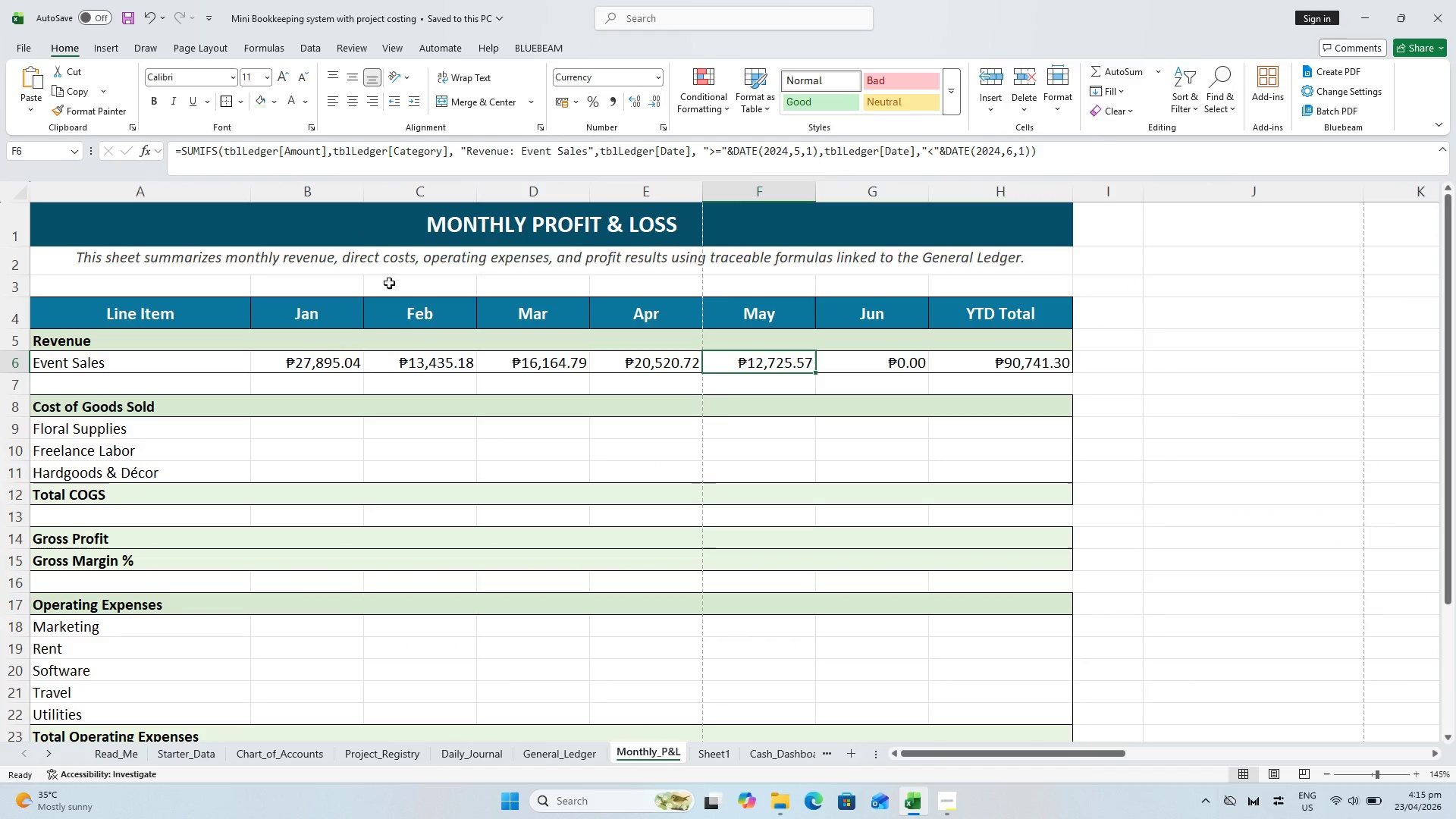 
key(Meta+Shift+ShiftLeft)
 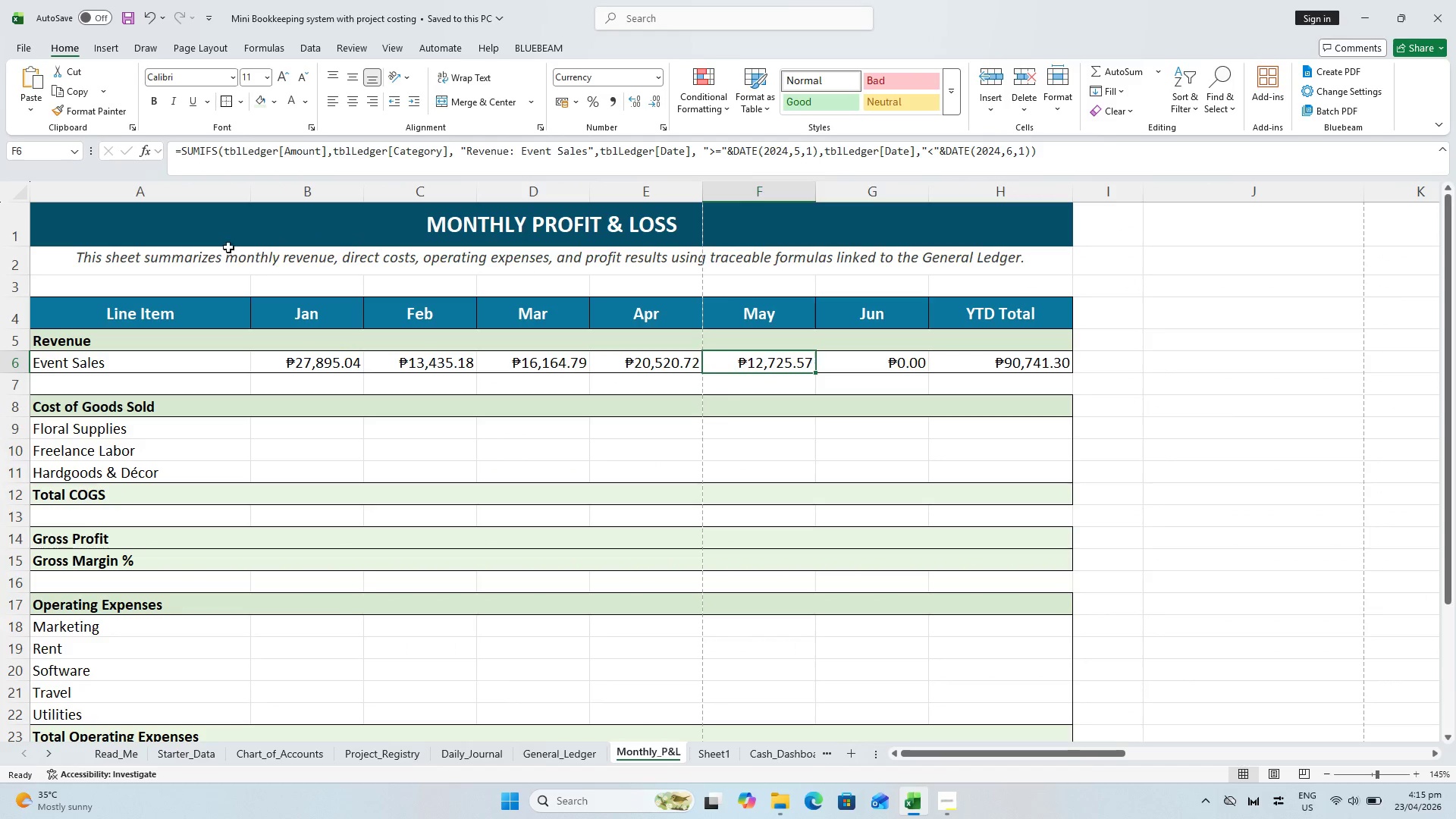 
key(Meta+Shift+S)
 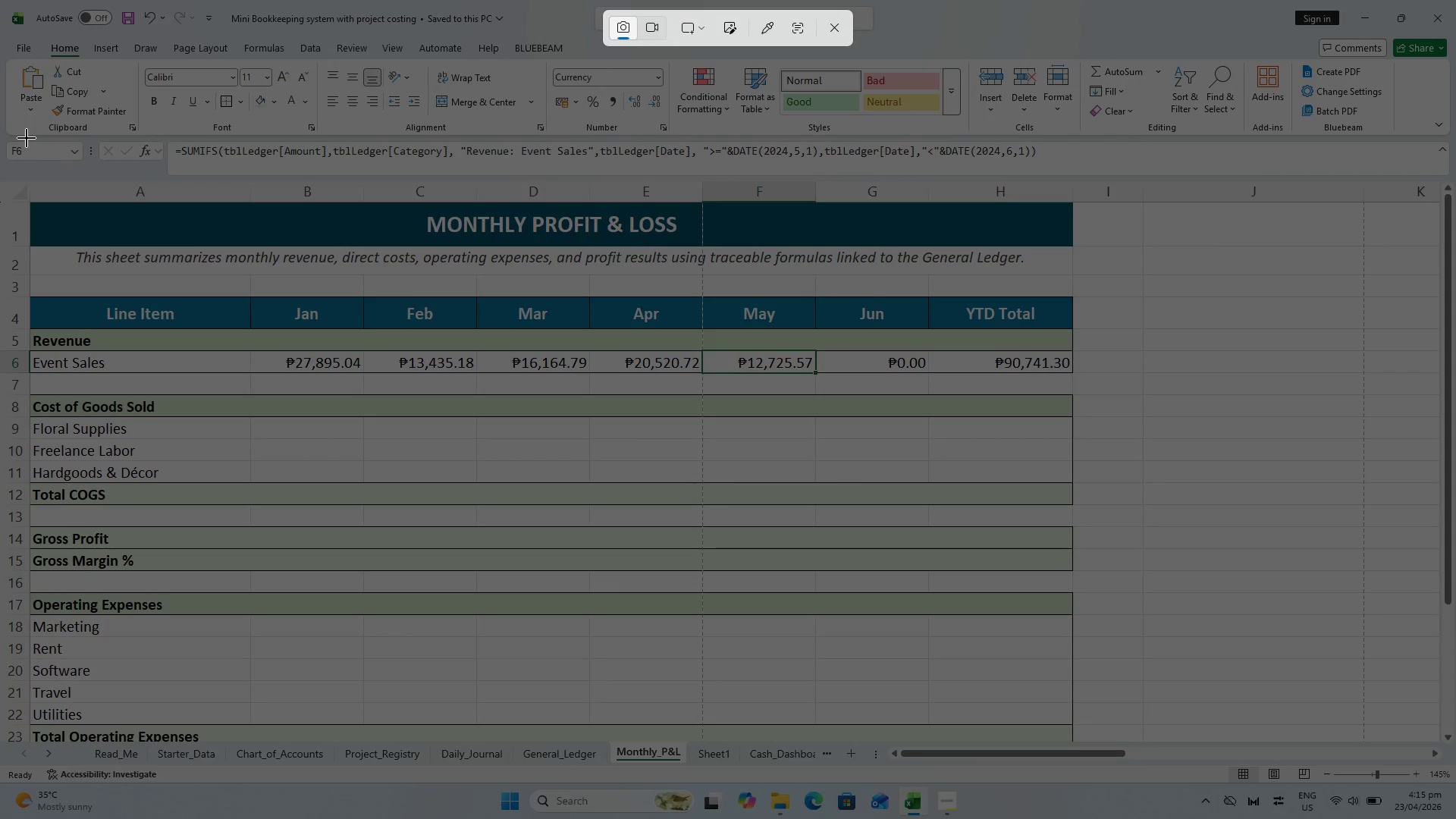 
left_click_drag(start_coordinate=[27, 137], to_coordinate=[1075, 375])
 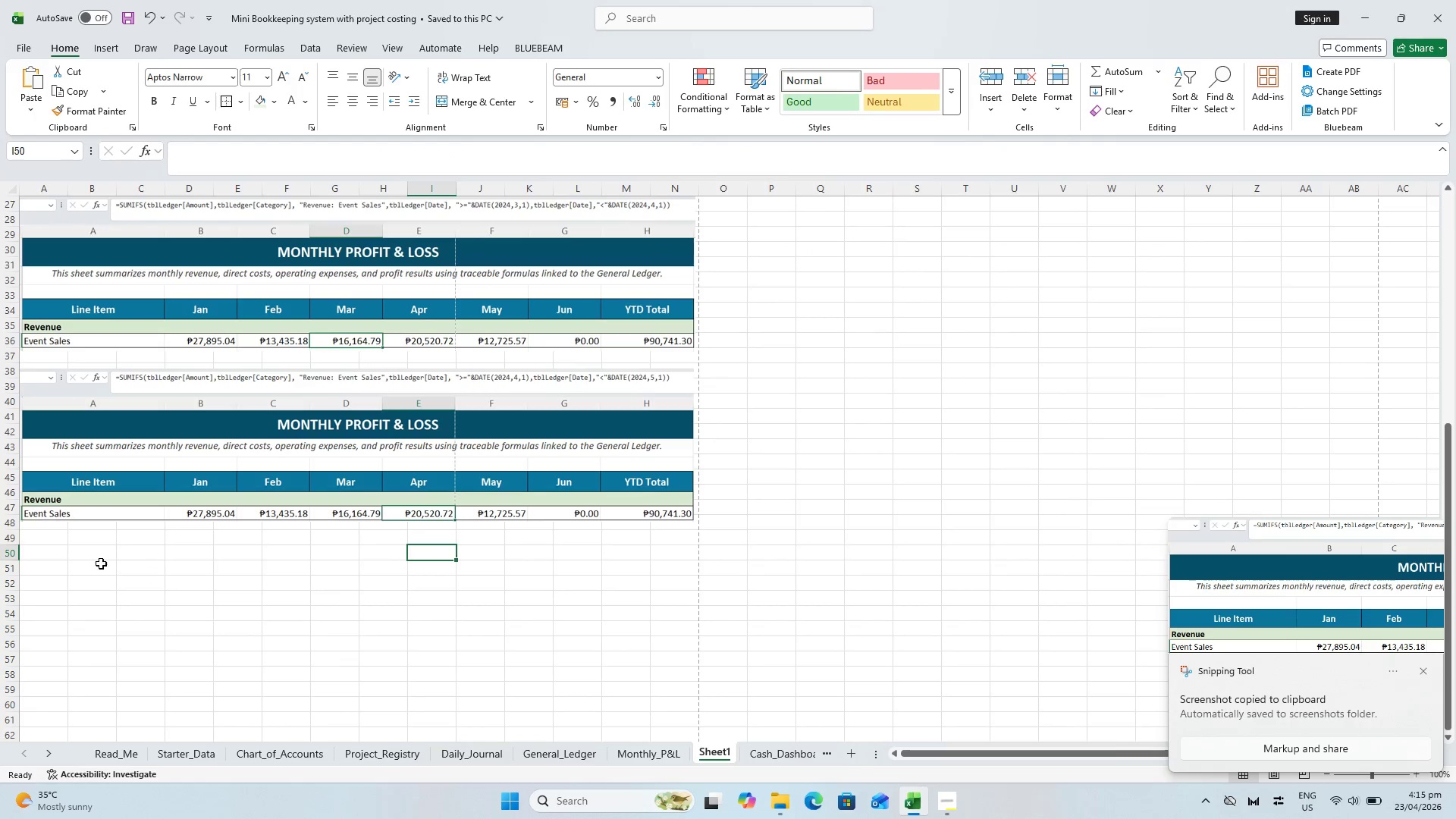 
scroll: coordinate [28, 535], scroll_direction: up, amount: 2.0
 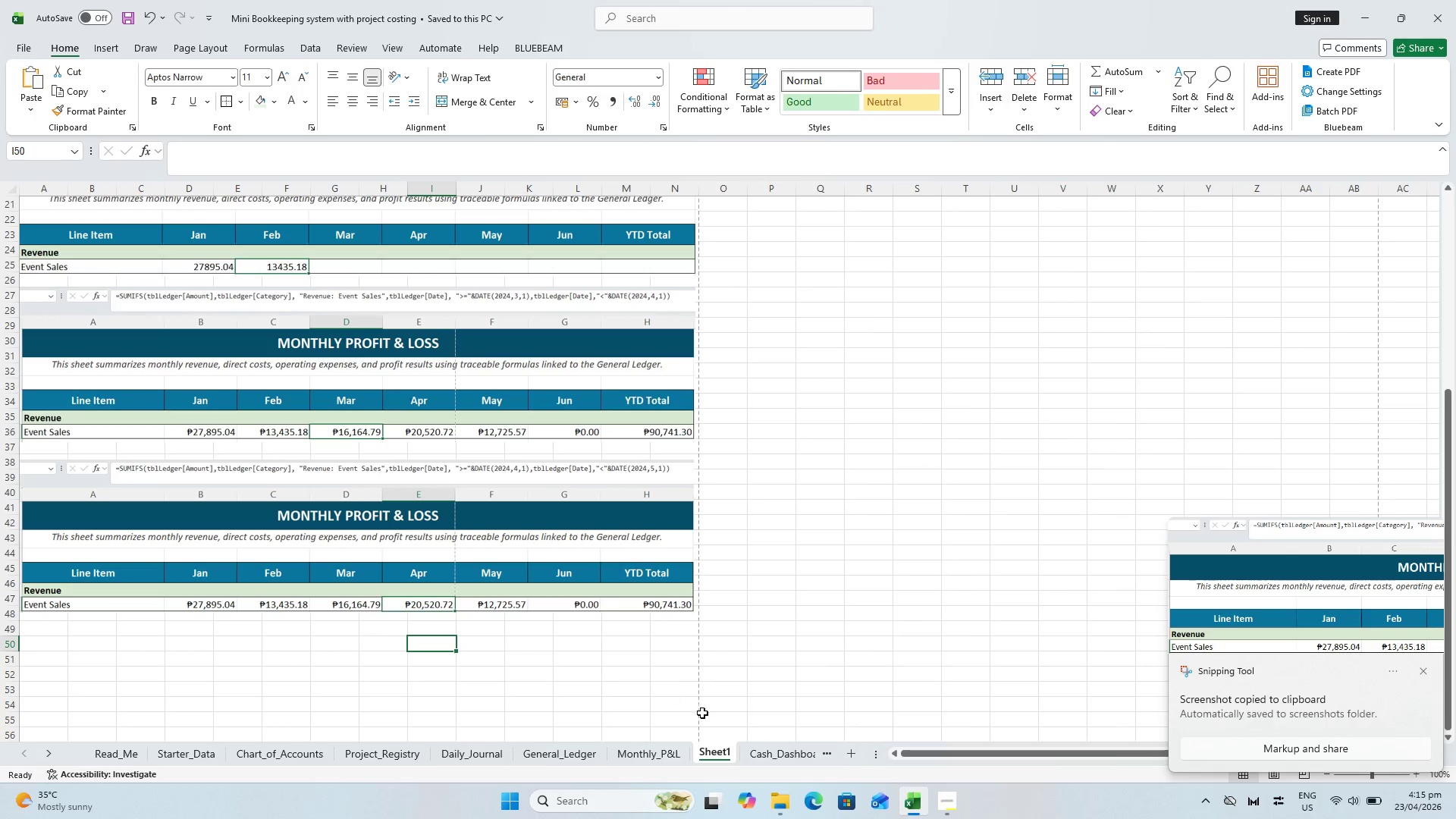 
scroll: coordinate [589, 652], scroll_direction: down, amount: 2.0
 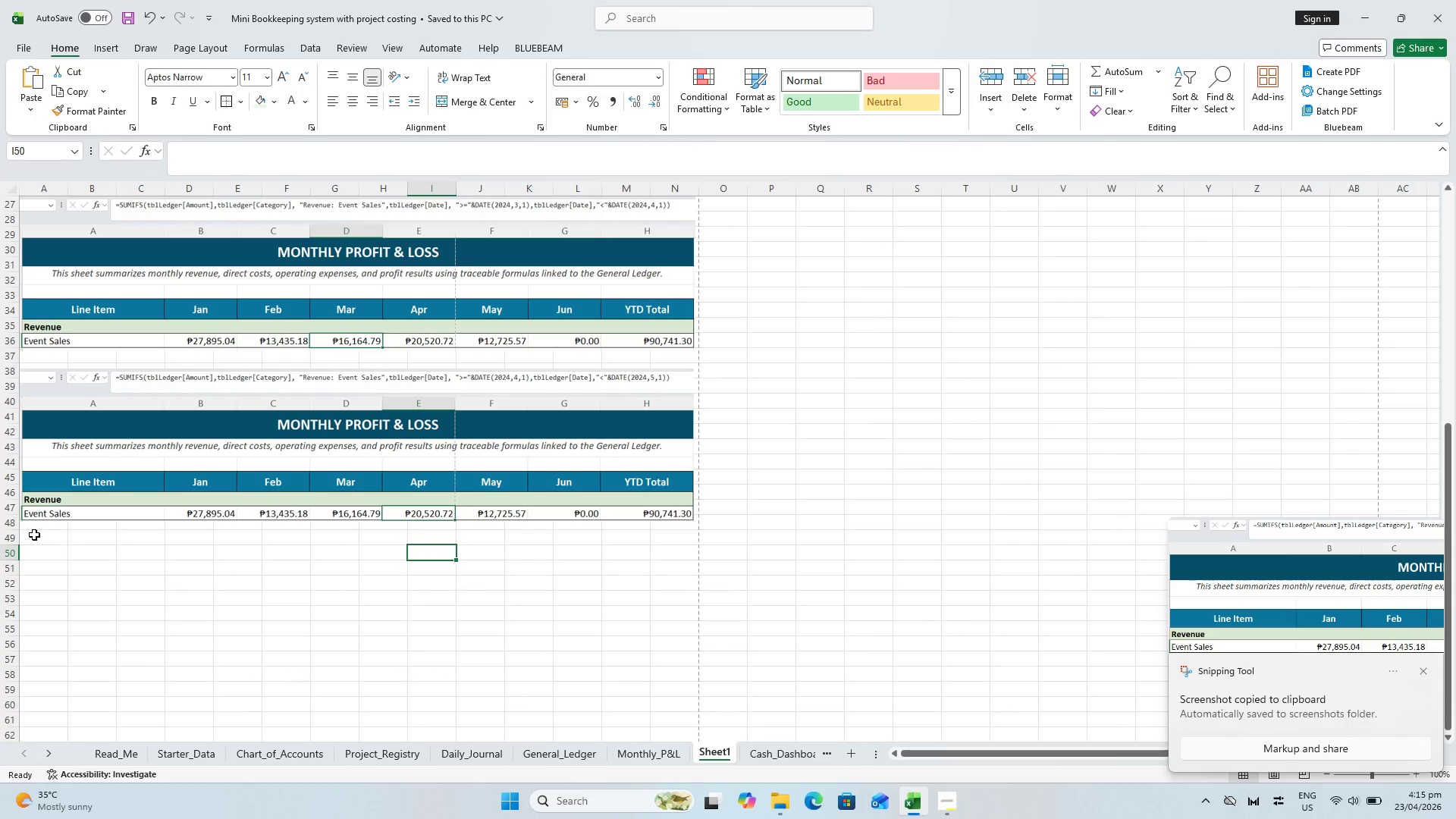 
key(Control+V)
 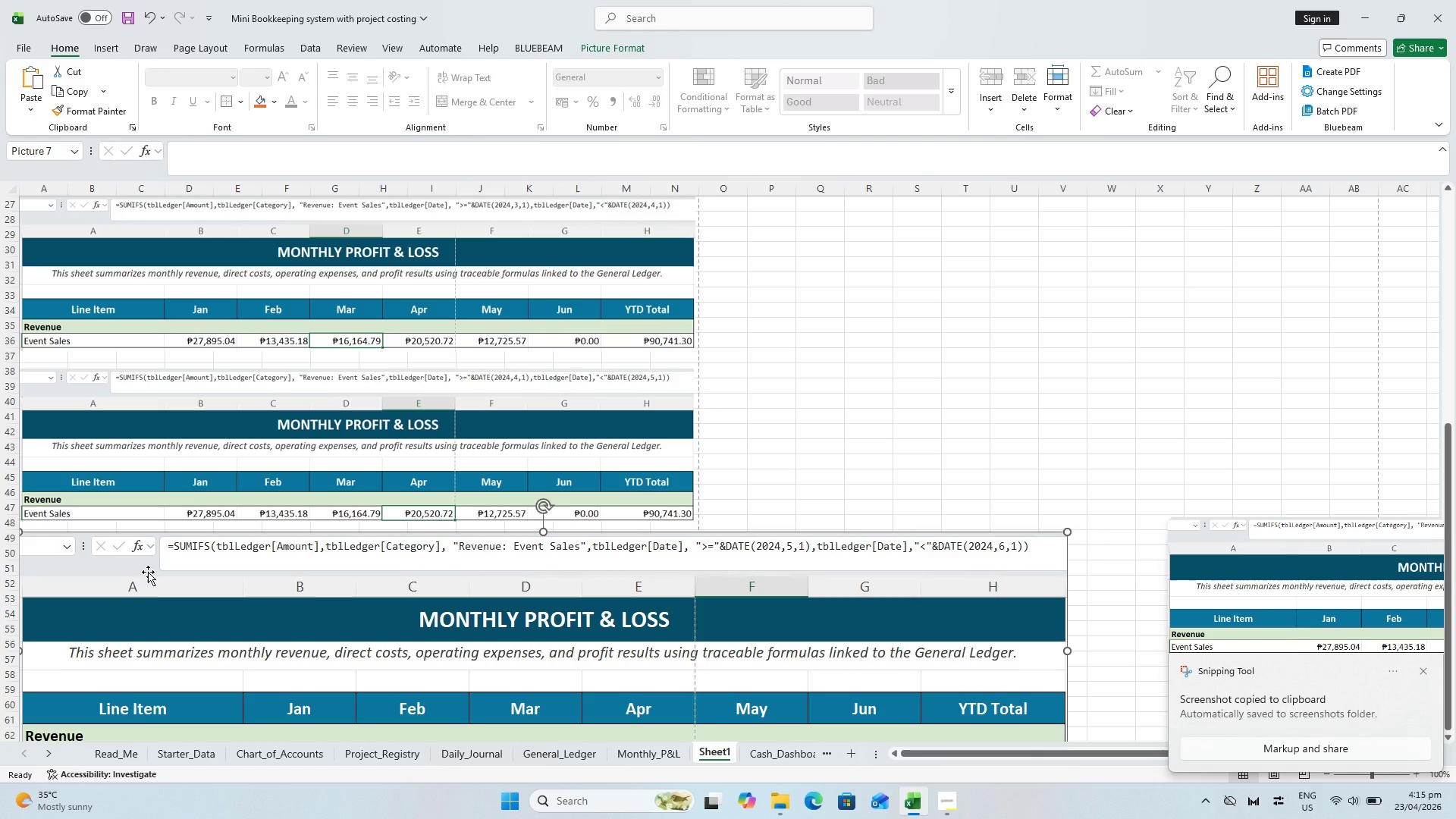 
scroll: coordinate [775, 680], scroll_direction: down, amount: 2.0
 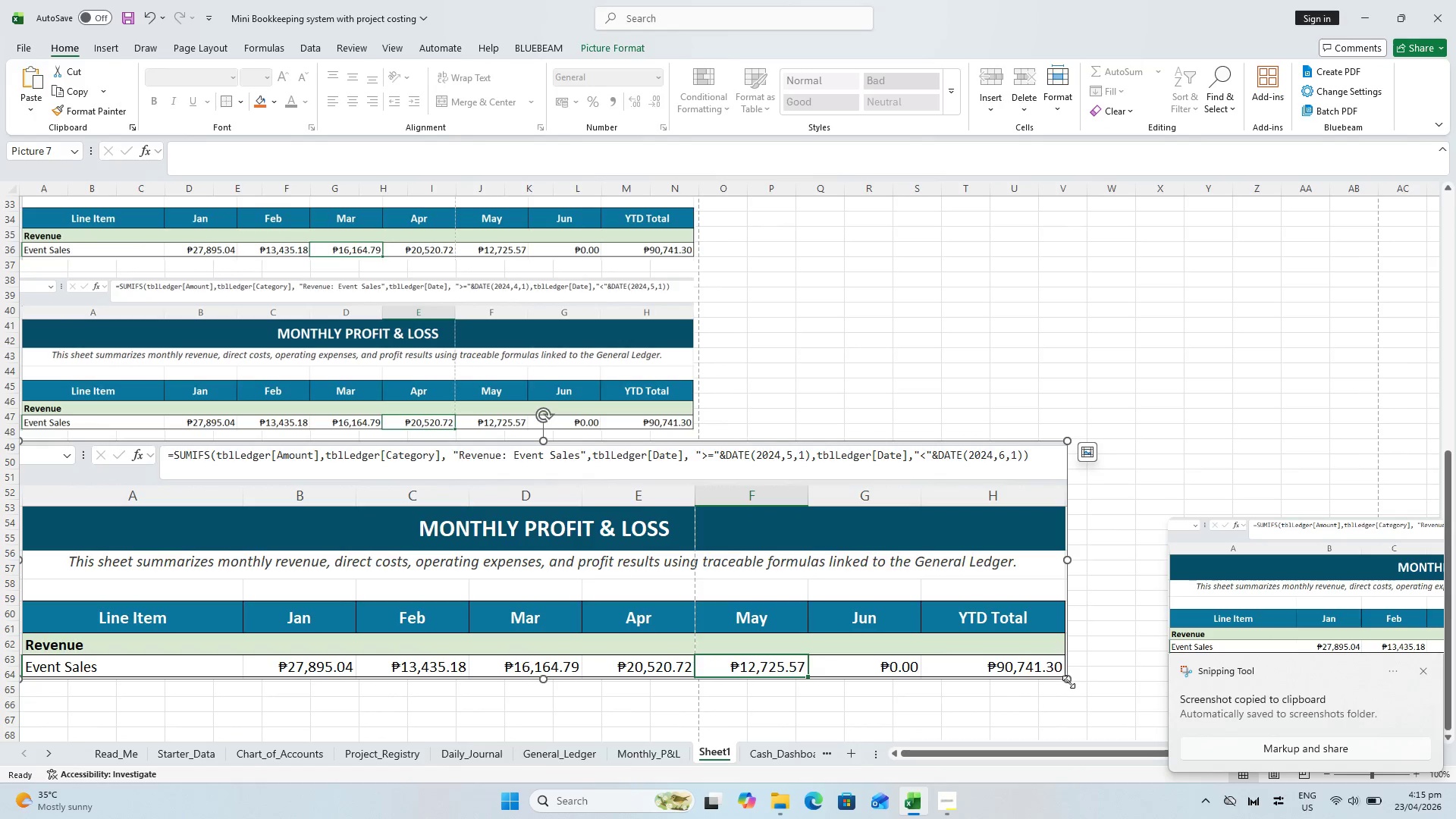 
left_click_drag(start_coordinate=[1069, 681], to_coordinate=[696, 575])
 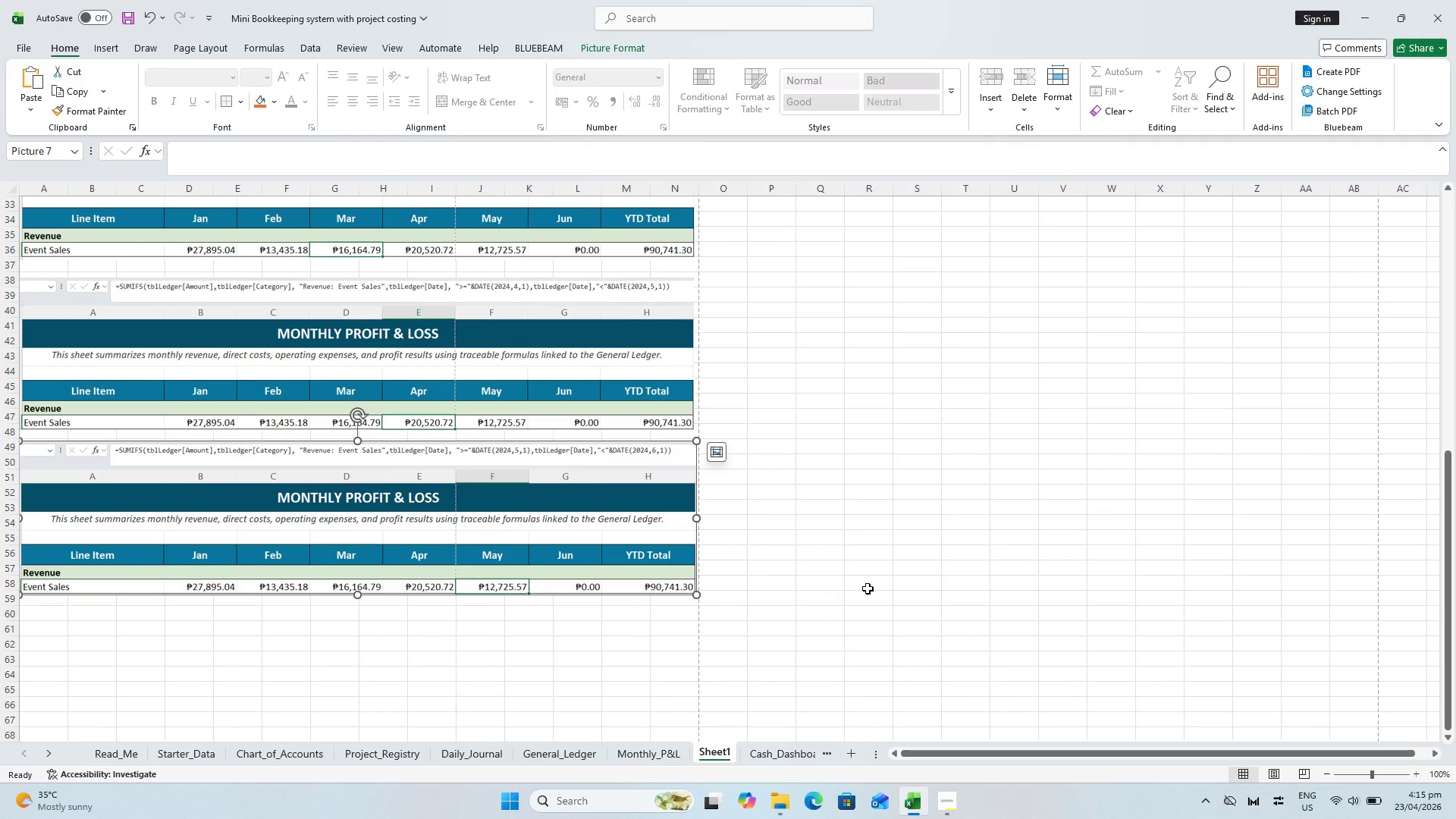 
left_click([868, 588])
 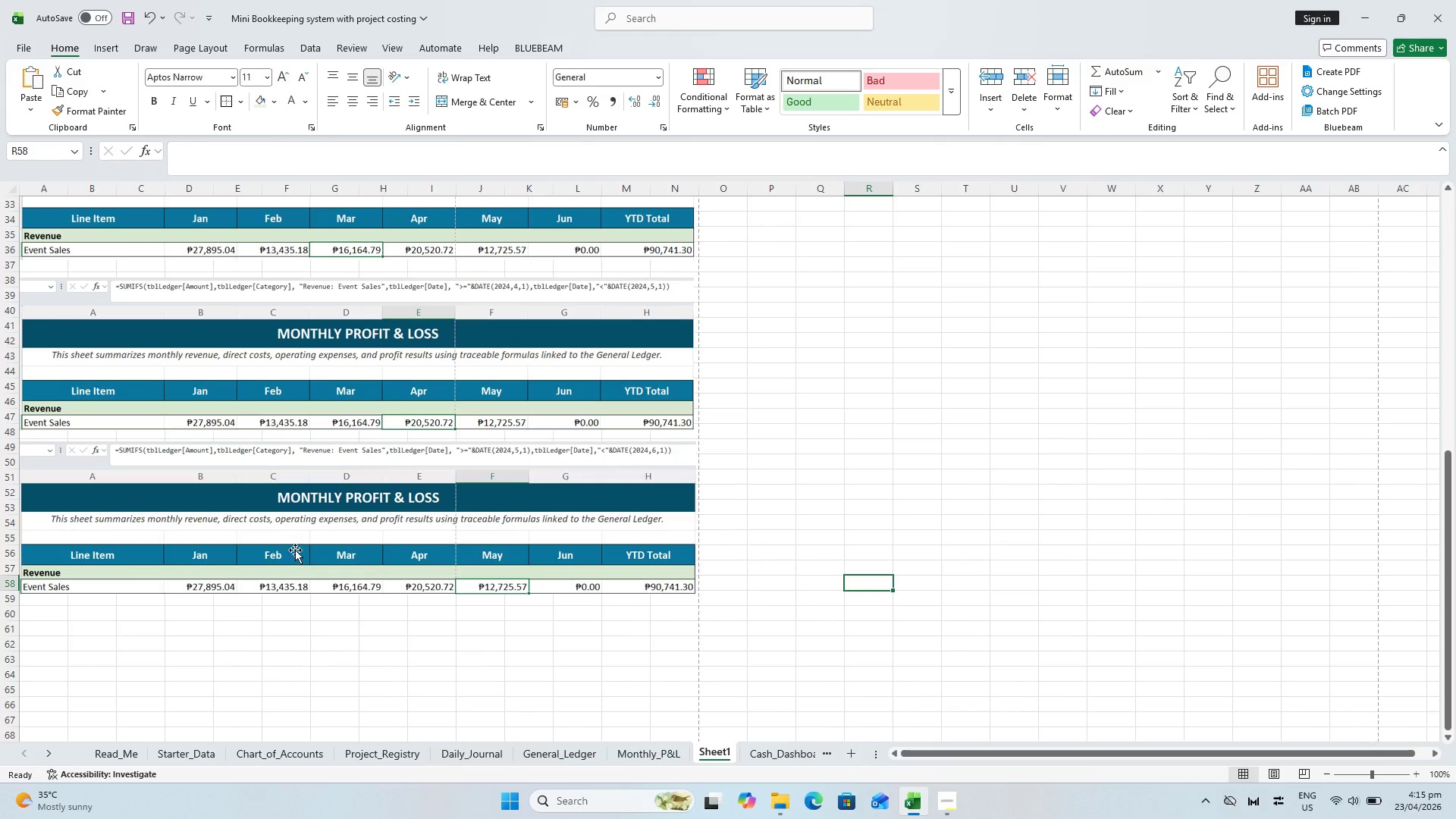 
left_click_drag(start_coordinate=[294, 544], to_coordinate=[290, 551])
 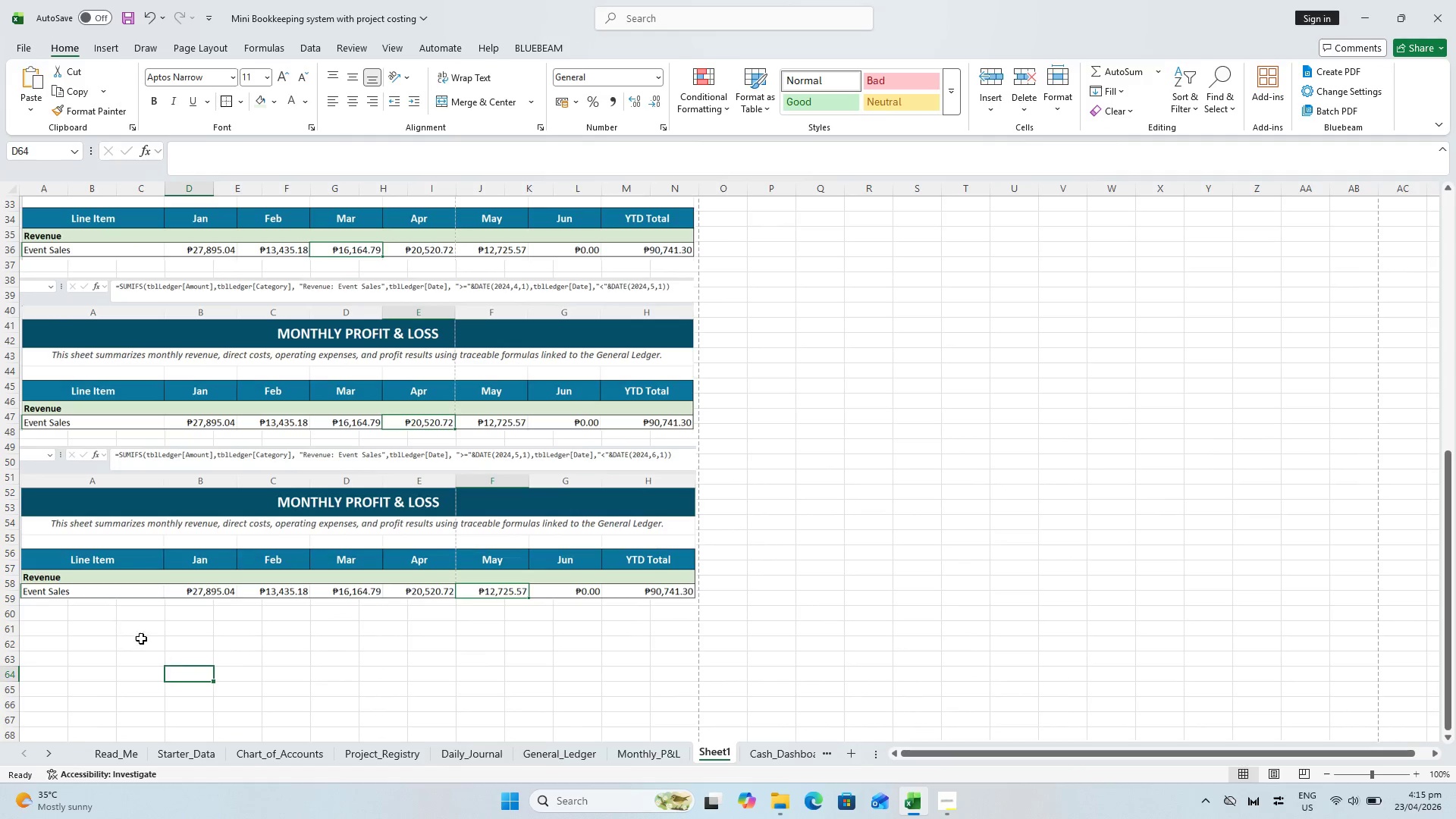 
key(Control+S)
 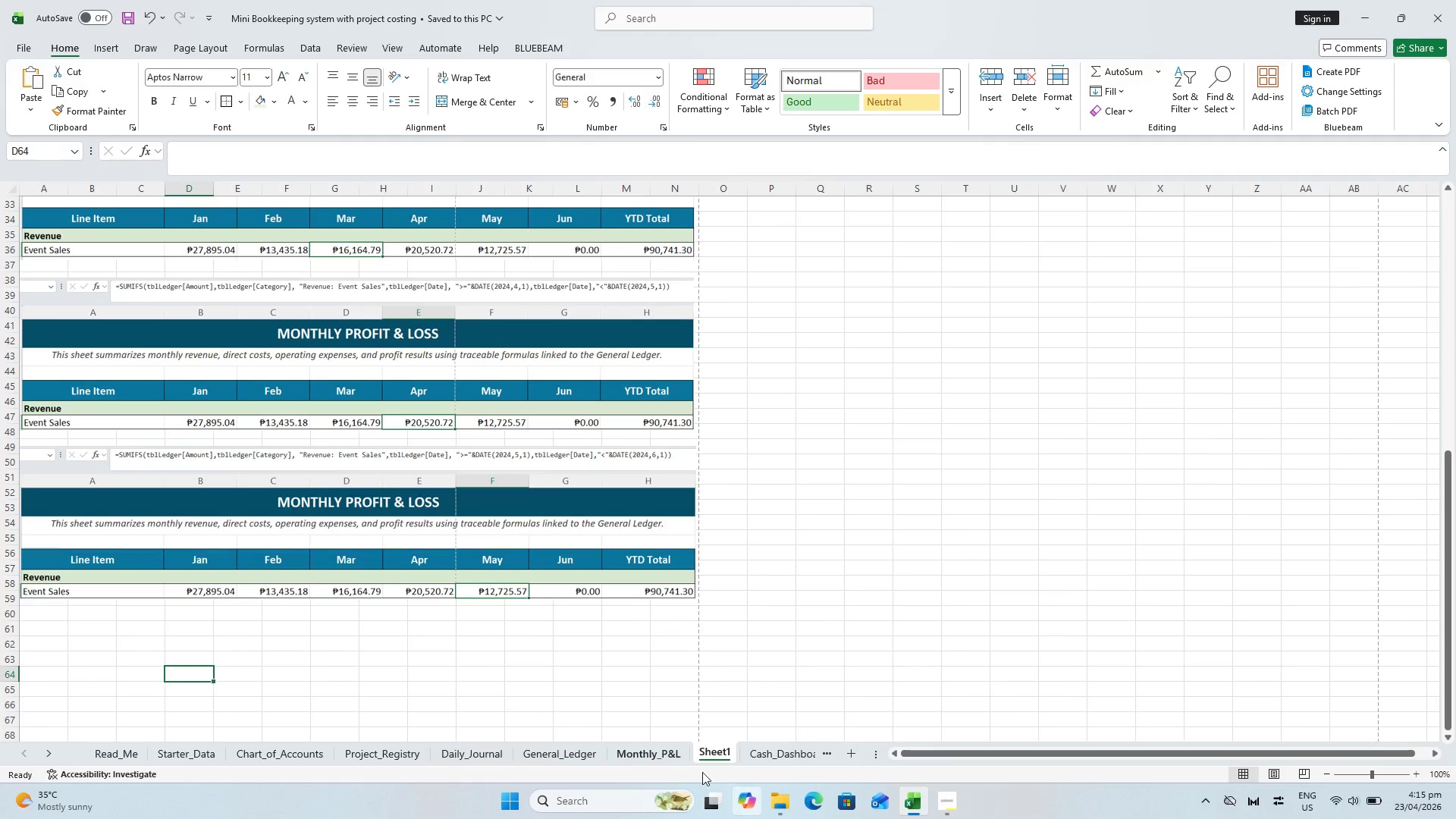 
left_click([661, 752])
 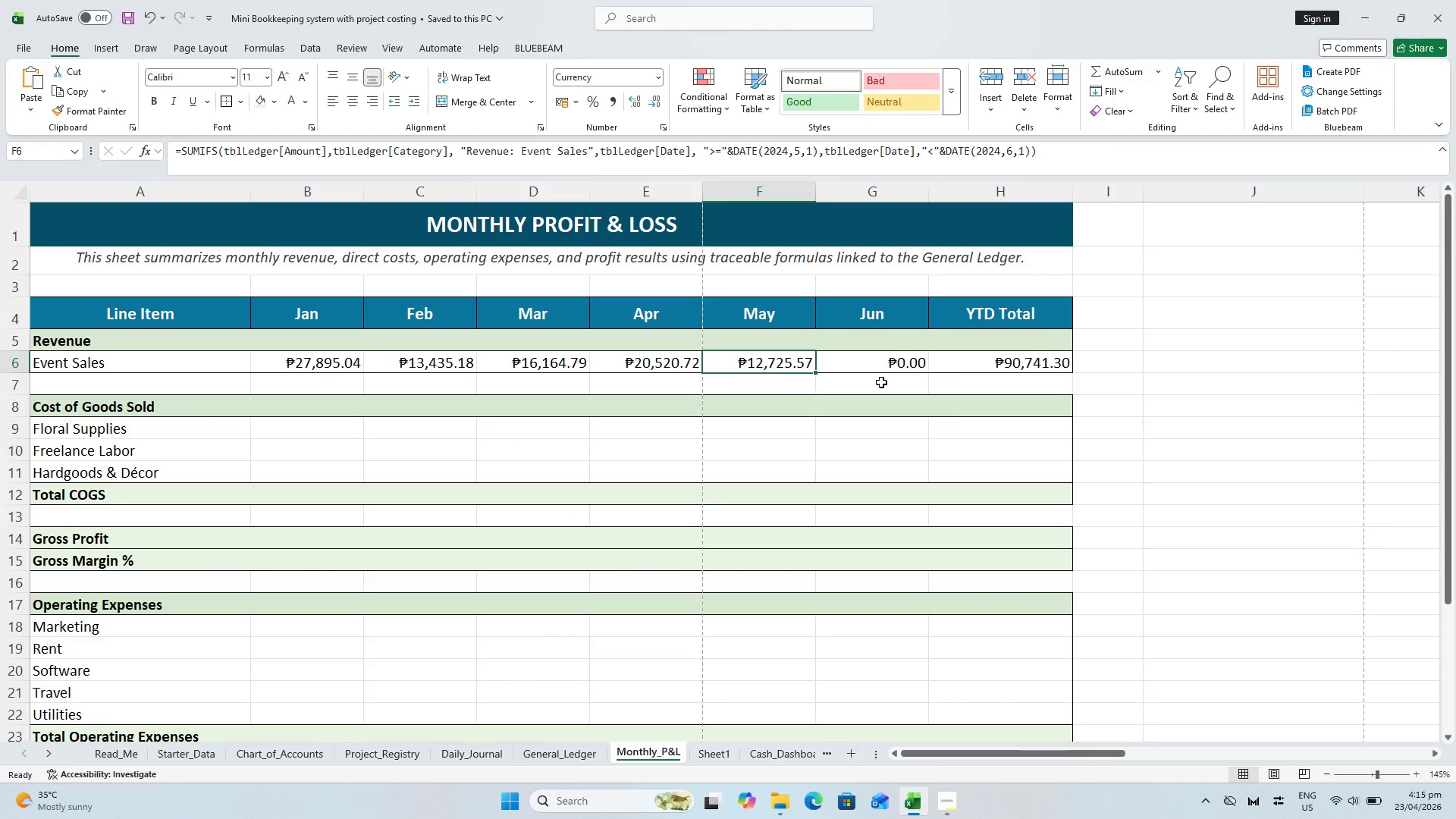 
left_click([889, 365])
 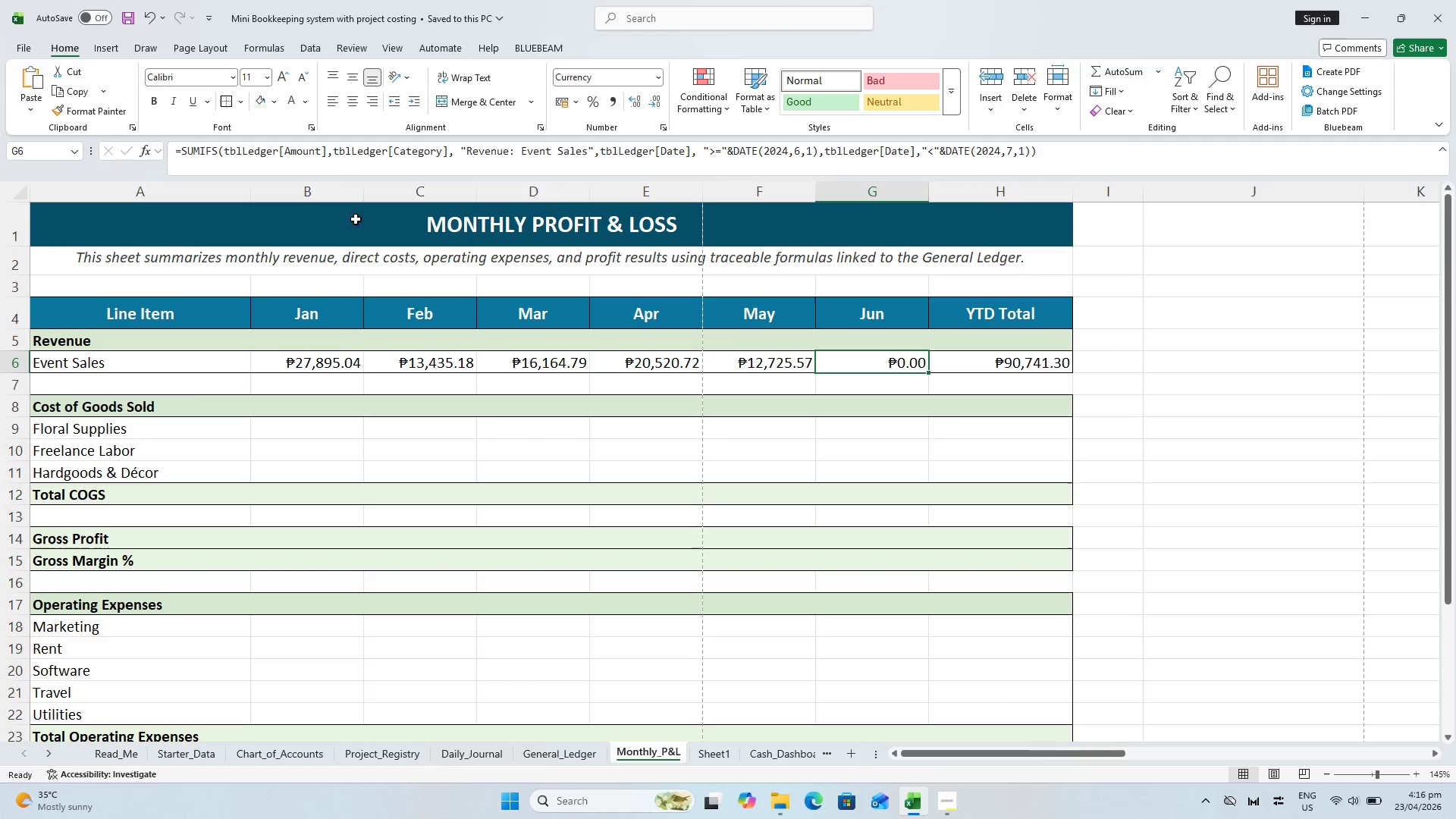 
key(Meta+Shift+S)
 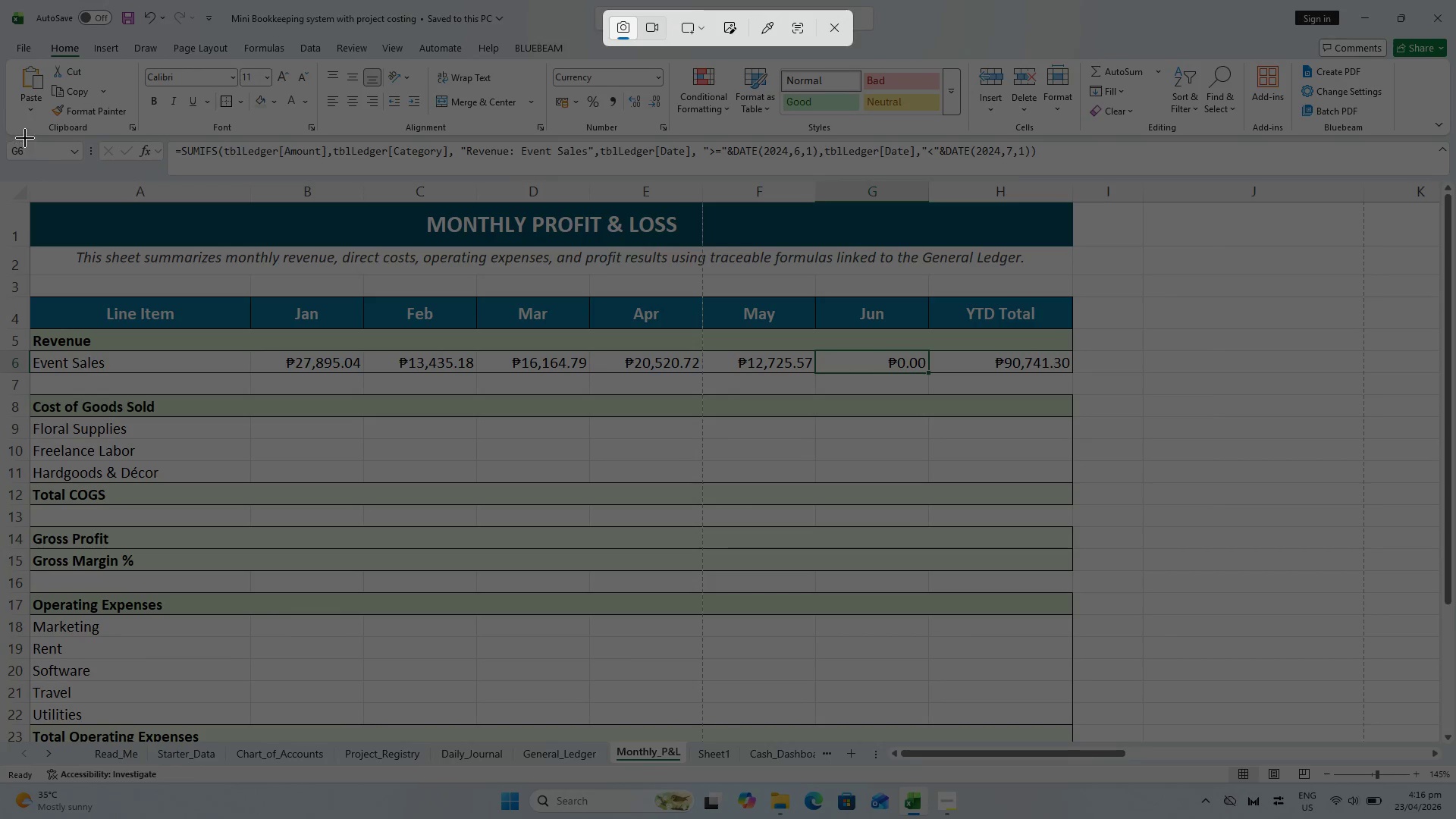 
left_click_drag(start_coordinate=[25, 138], to_coordinate=[1075, 376])
 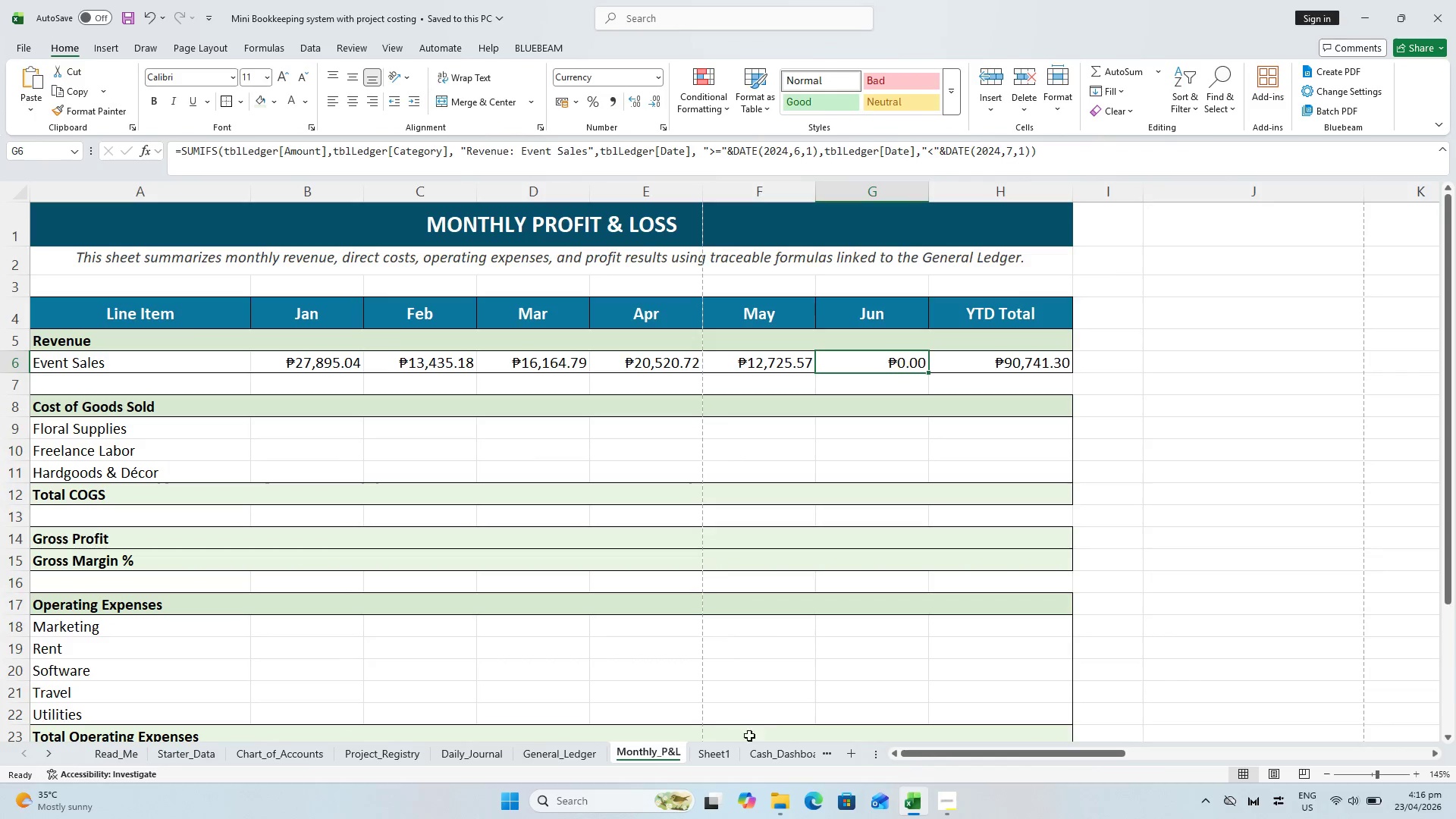 
left_click([711, 752])
 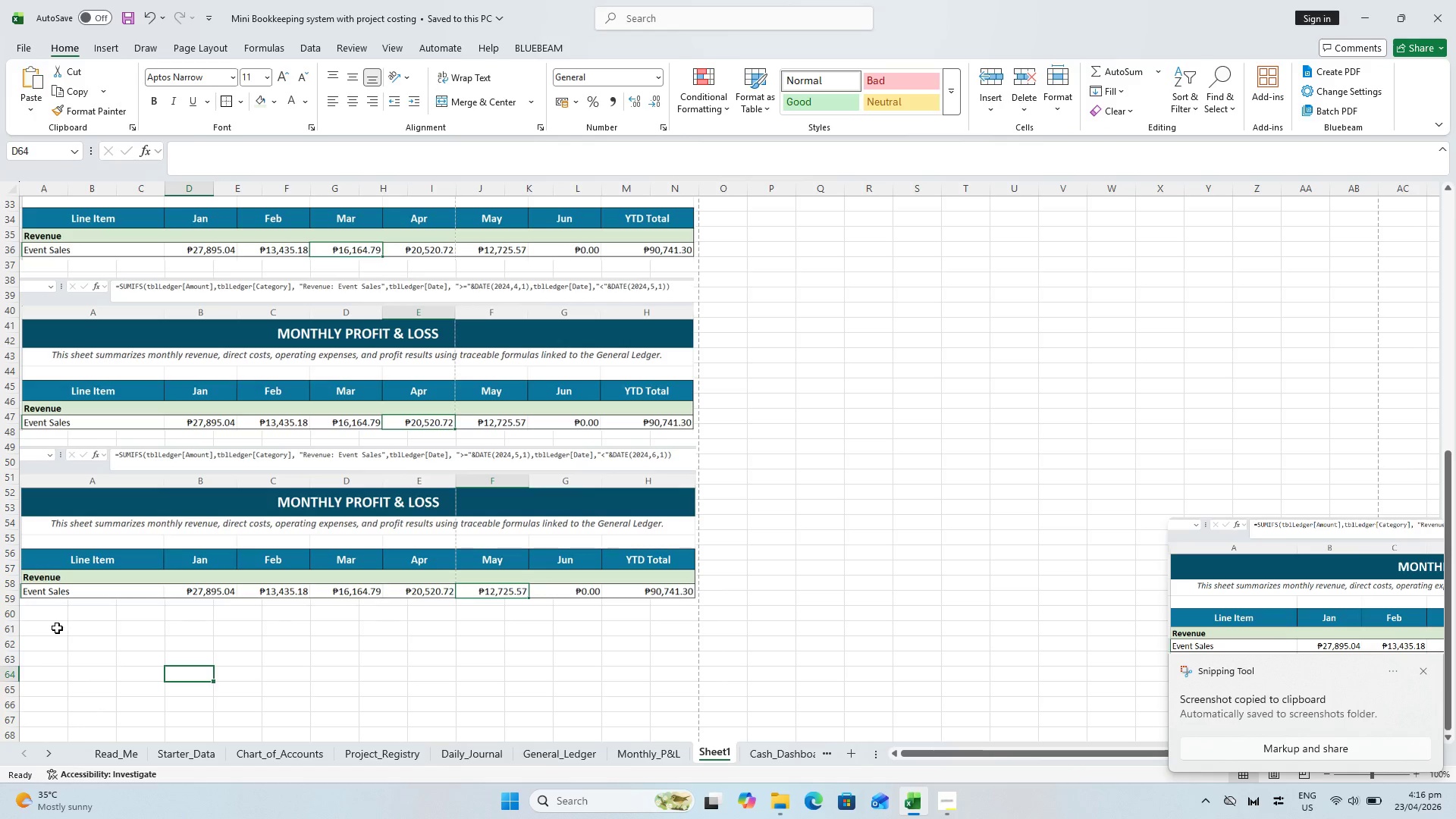 
left_click([39, 620])
 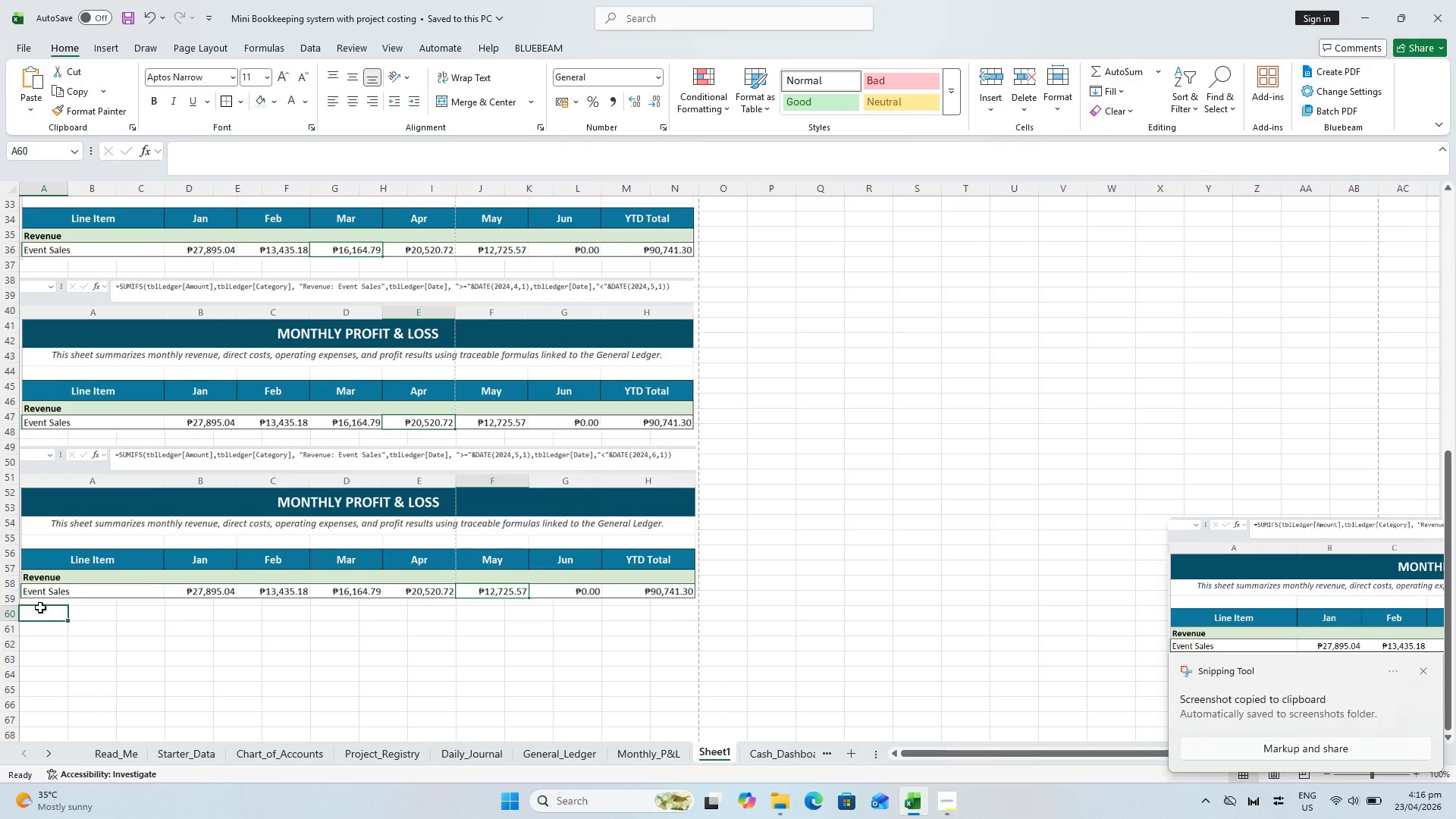 
hold_key(key=ControlLeft, duration=0.95)
 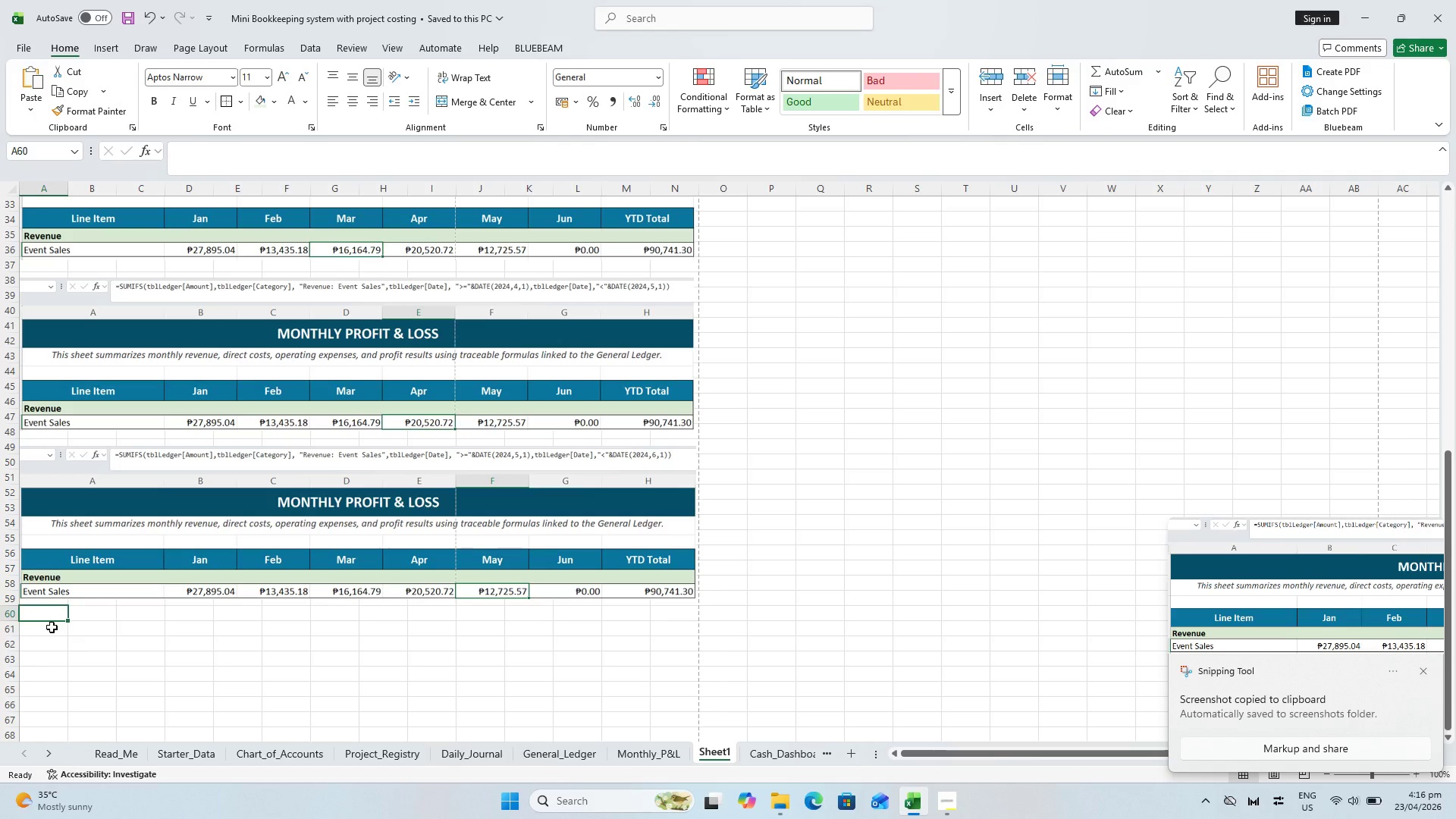 
left_click([52, 627])
 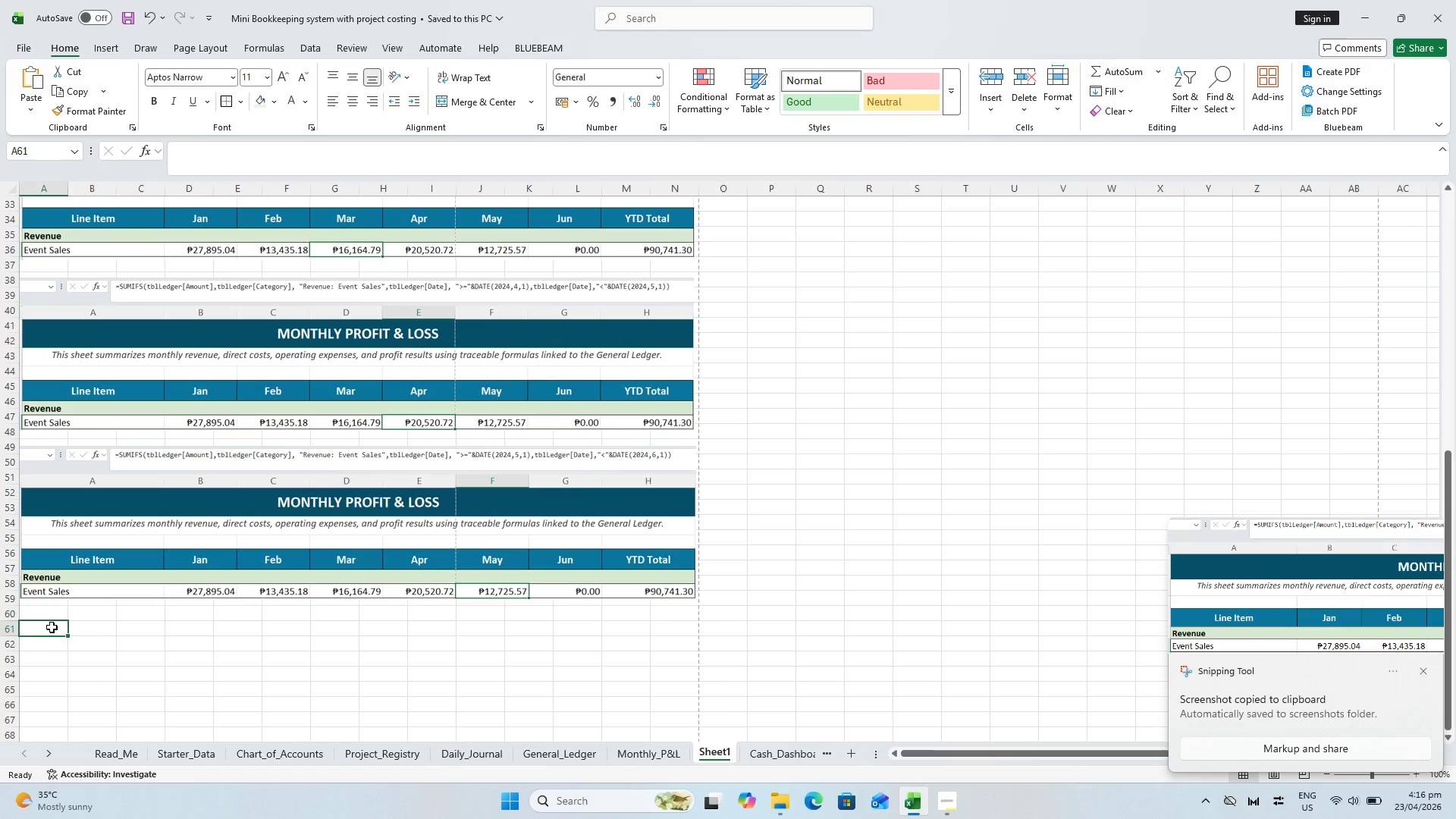 
key(Control+ControlLeft)
 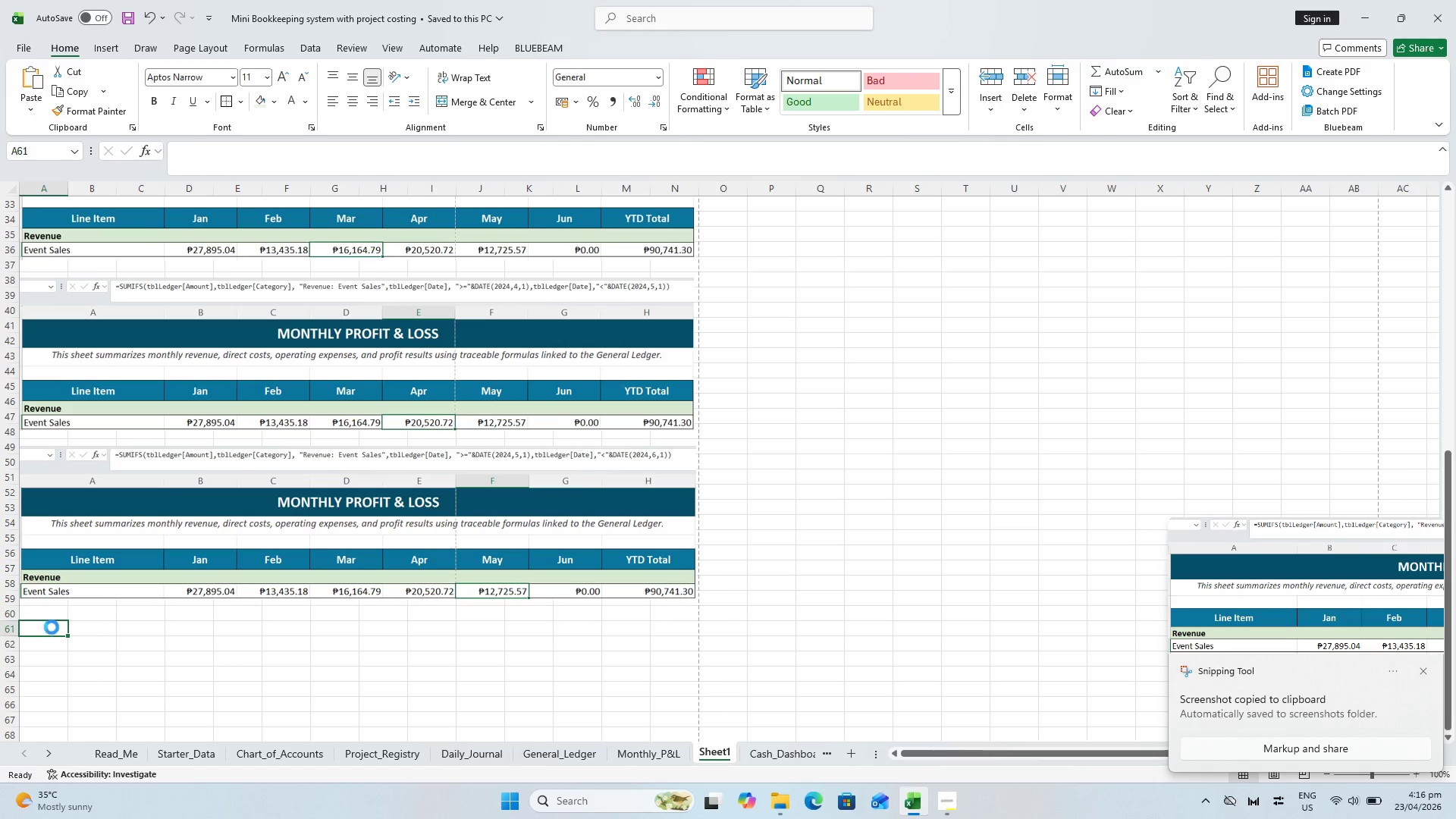 
key(Control+V)
 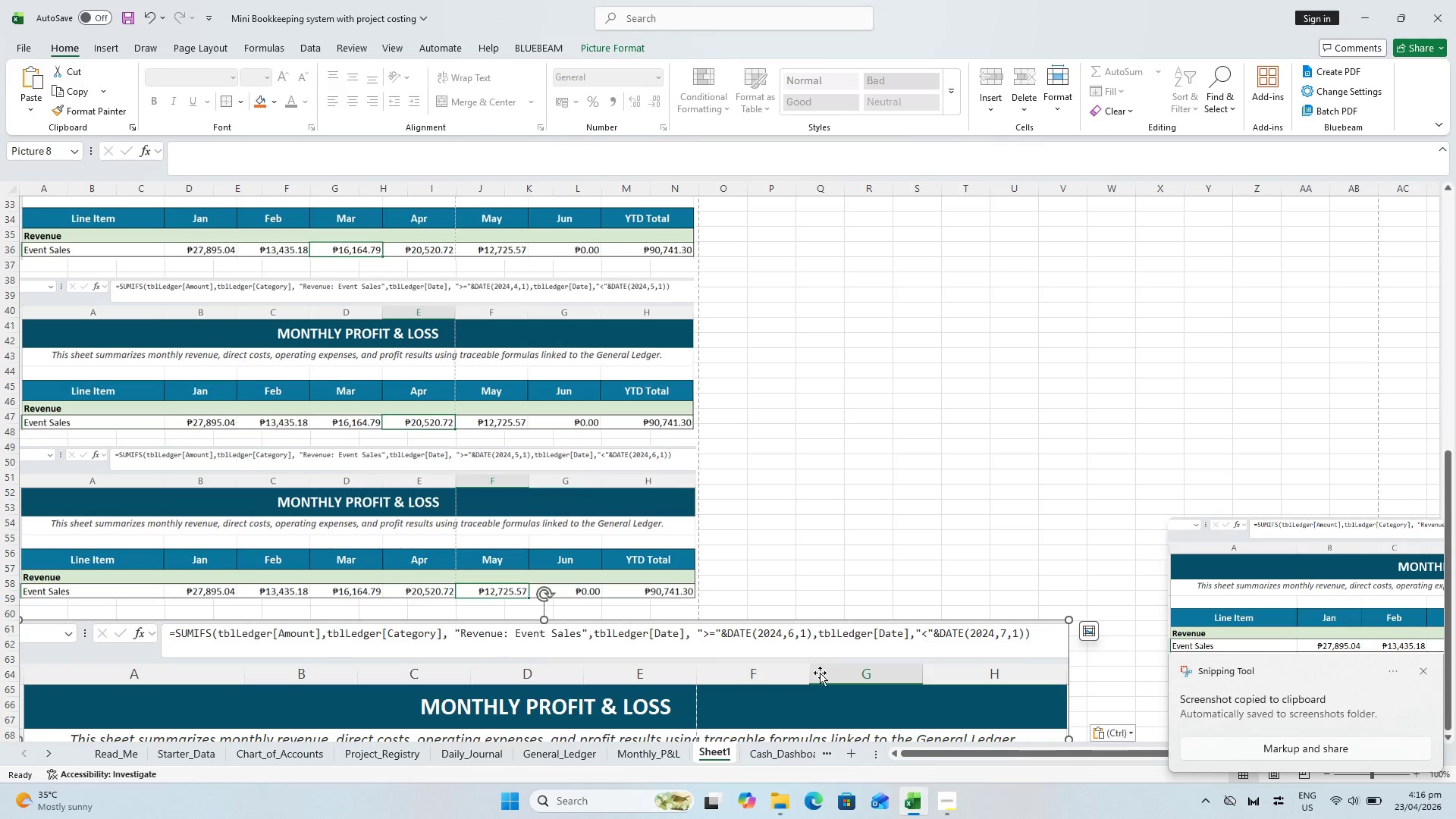 
scroll: coordinate [1042, 644], scroll_direction: down, amount: 5.0
 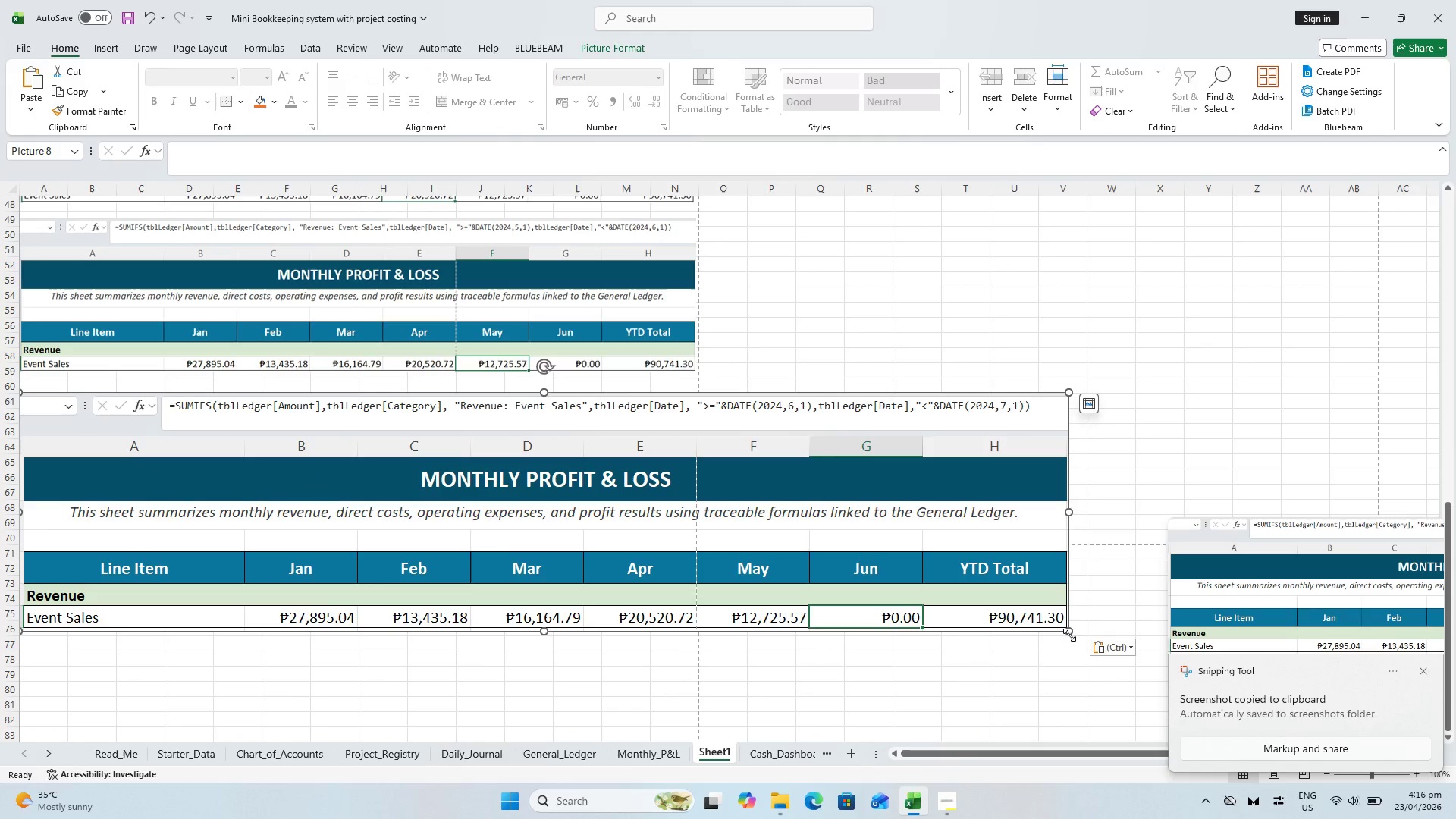 
left_click_drag(start_coordinate=[1069, 634], to_coordinate=[642, 547])
 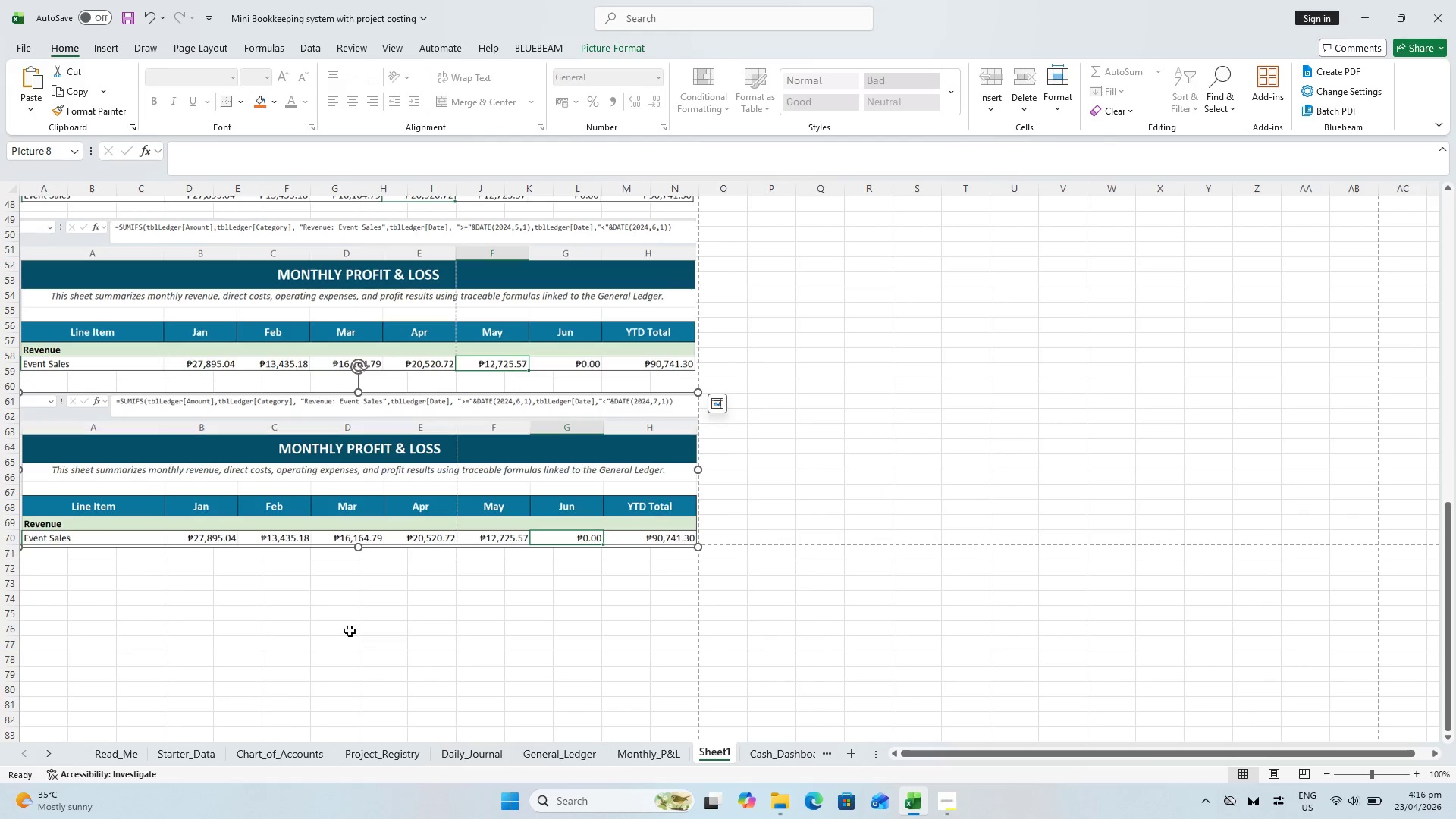 
left_click([340, 631])
 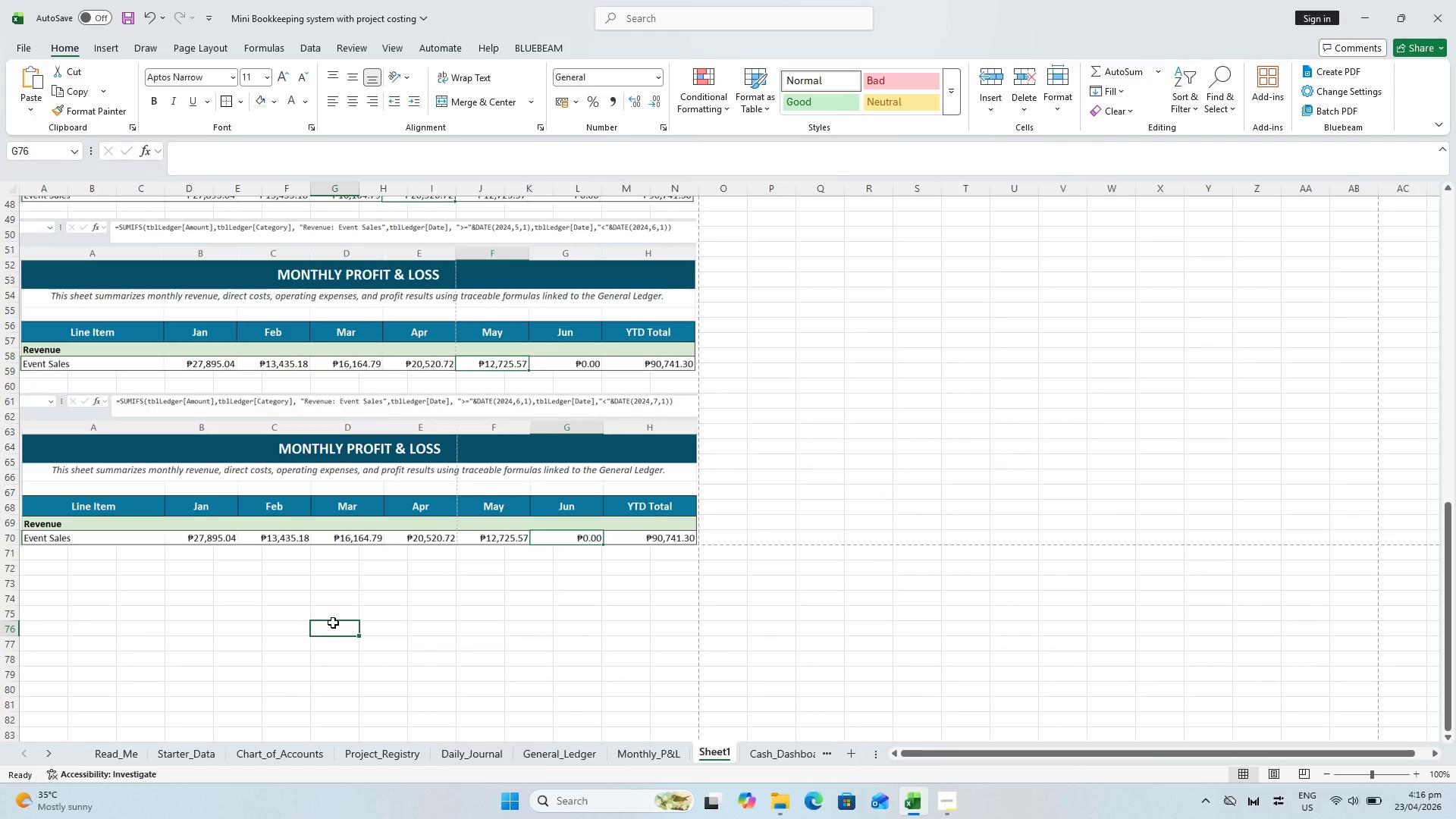 
key(Control+S)
 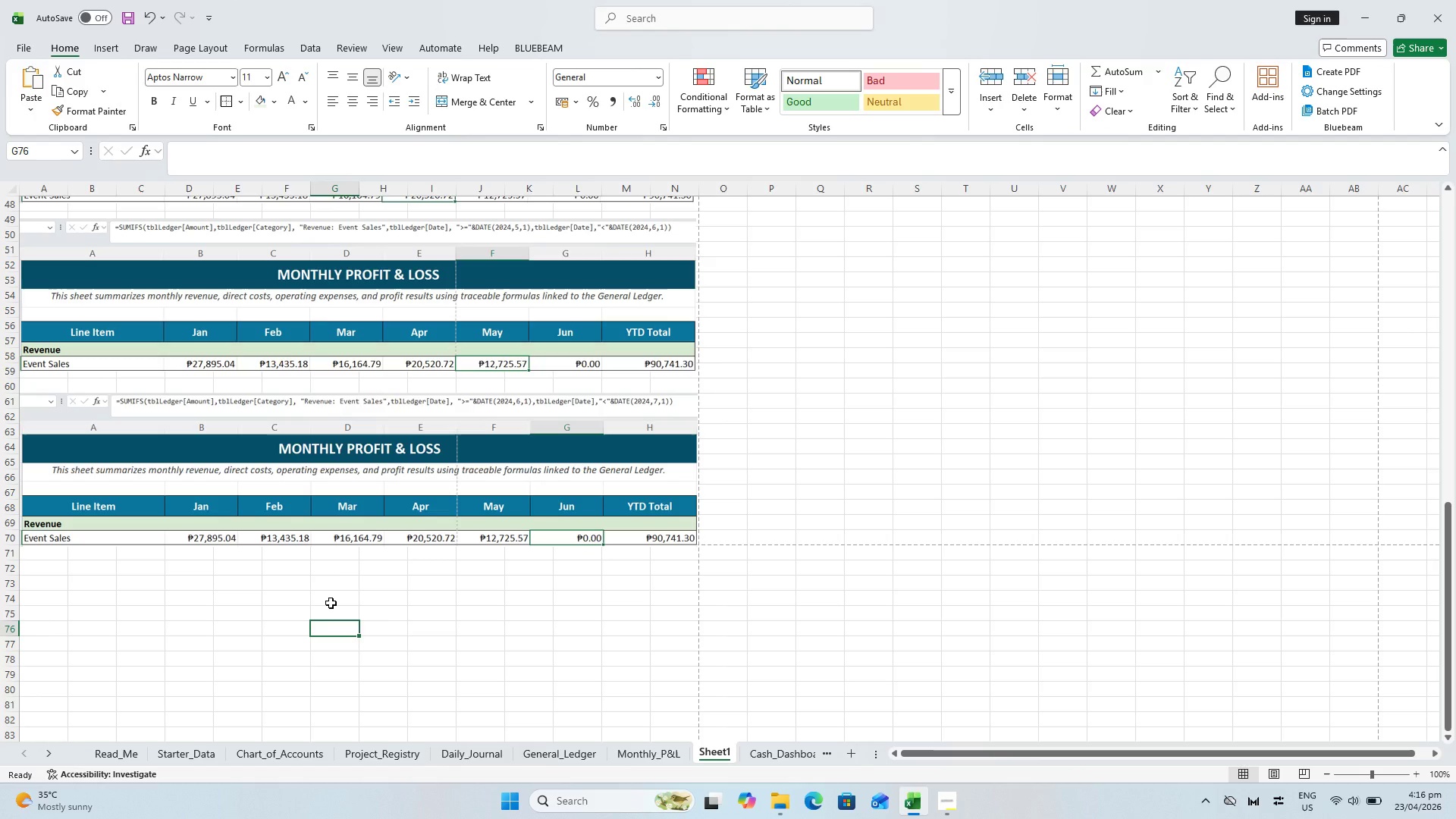 
key(Alt+AltLeft)
 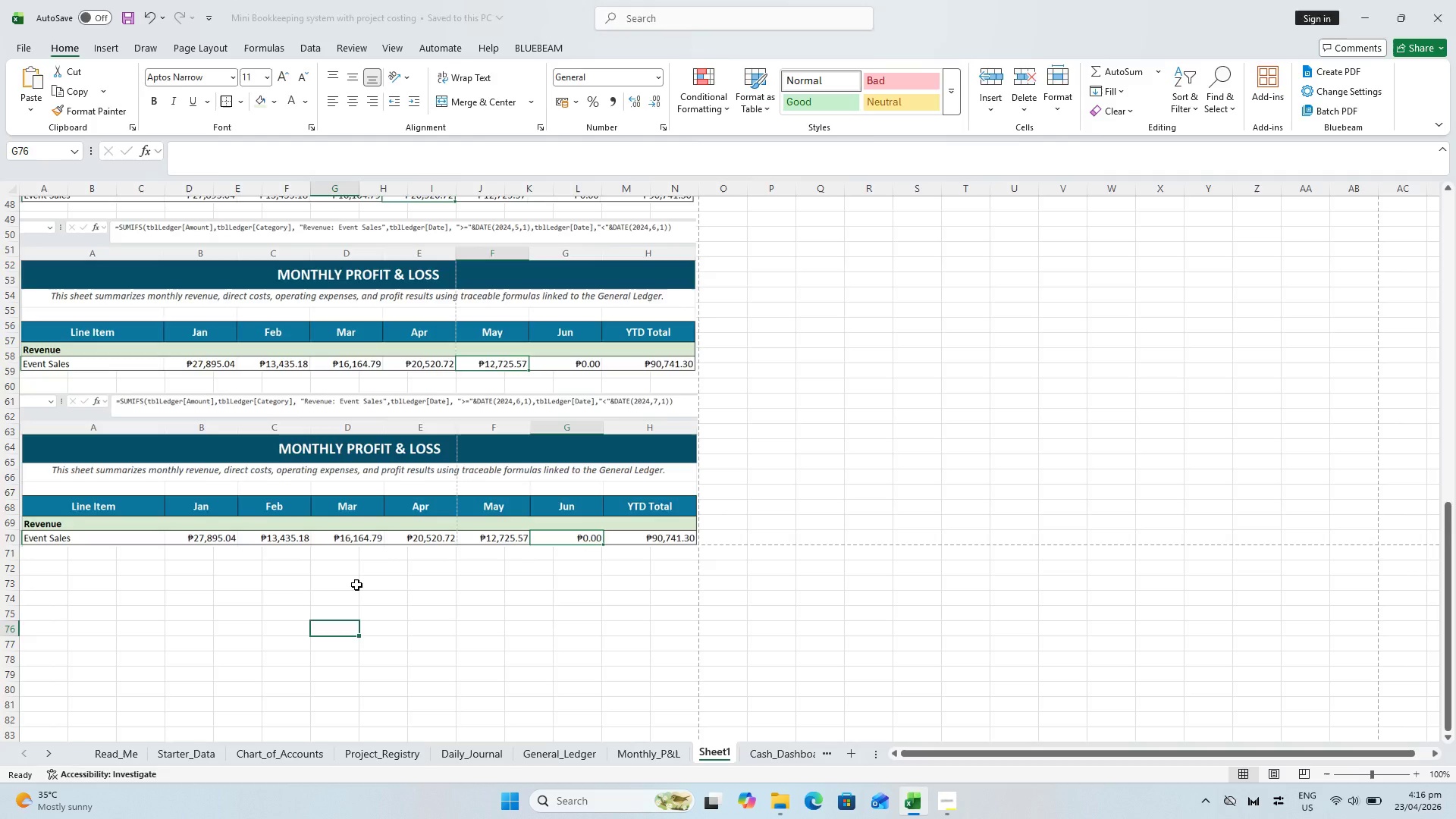 
key(Alt+Tab)